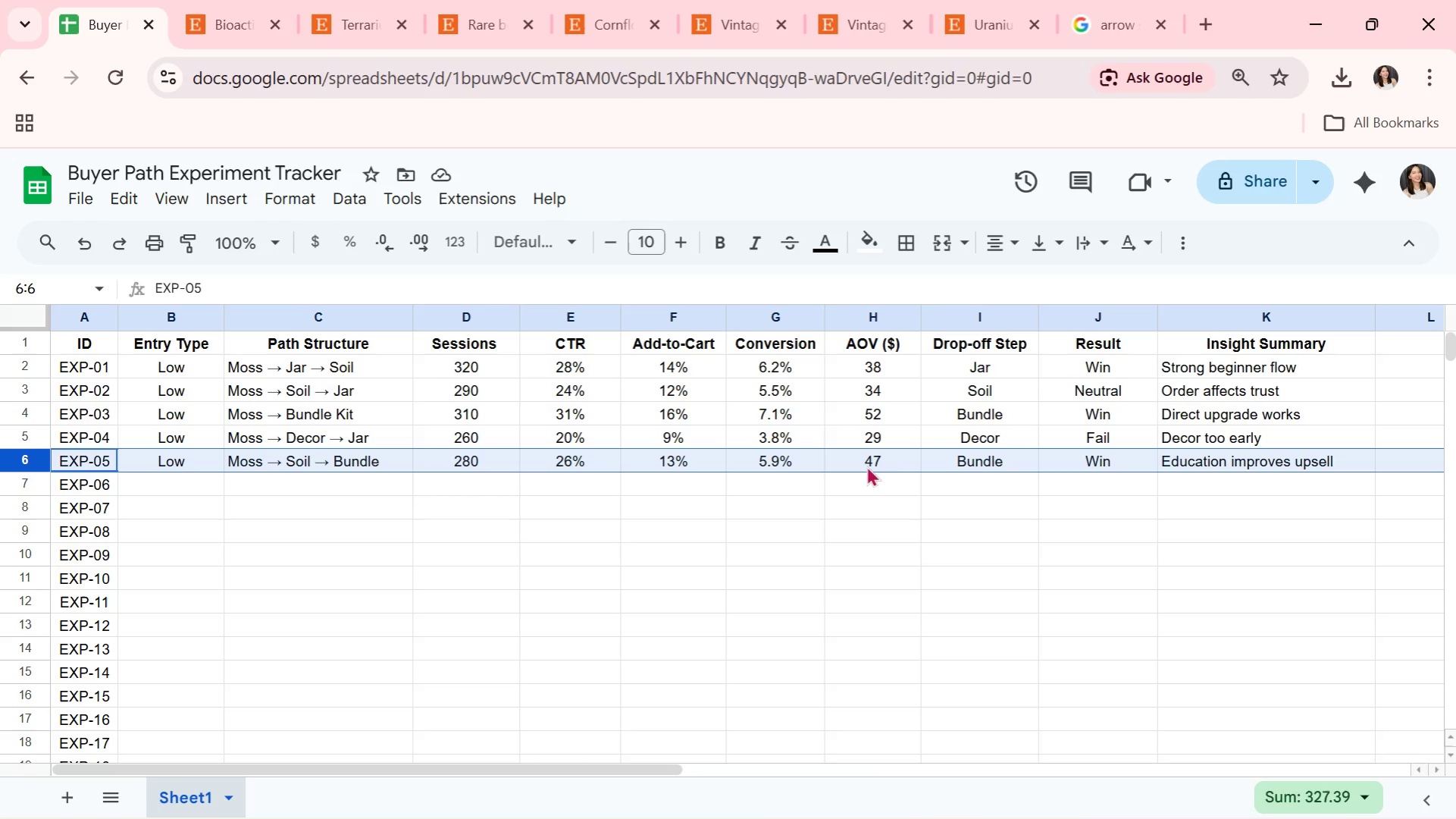 
wait(17.08)
 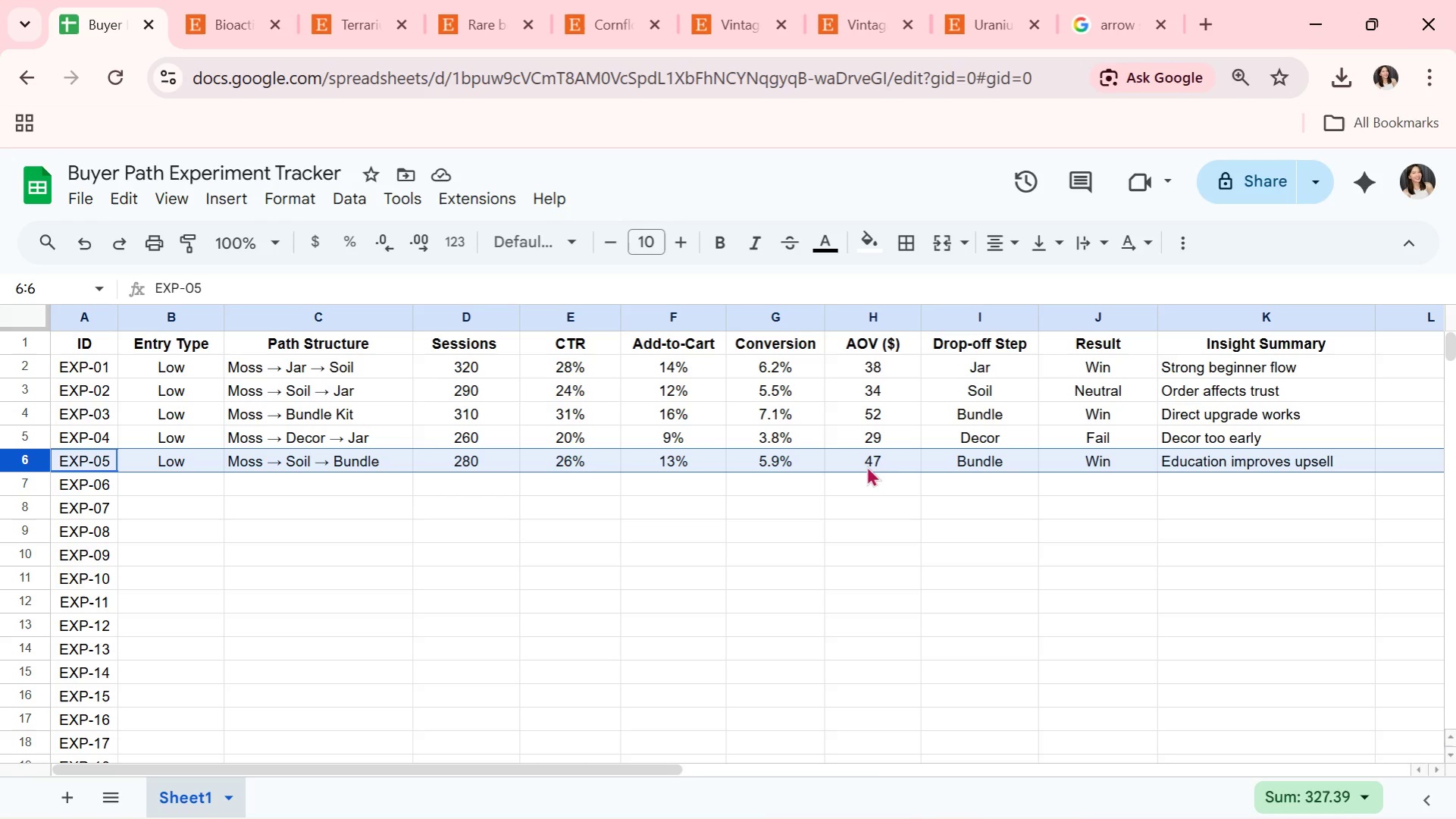 
left_click([180, 483])
 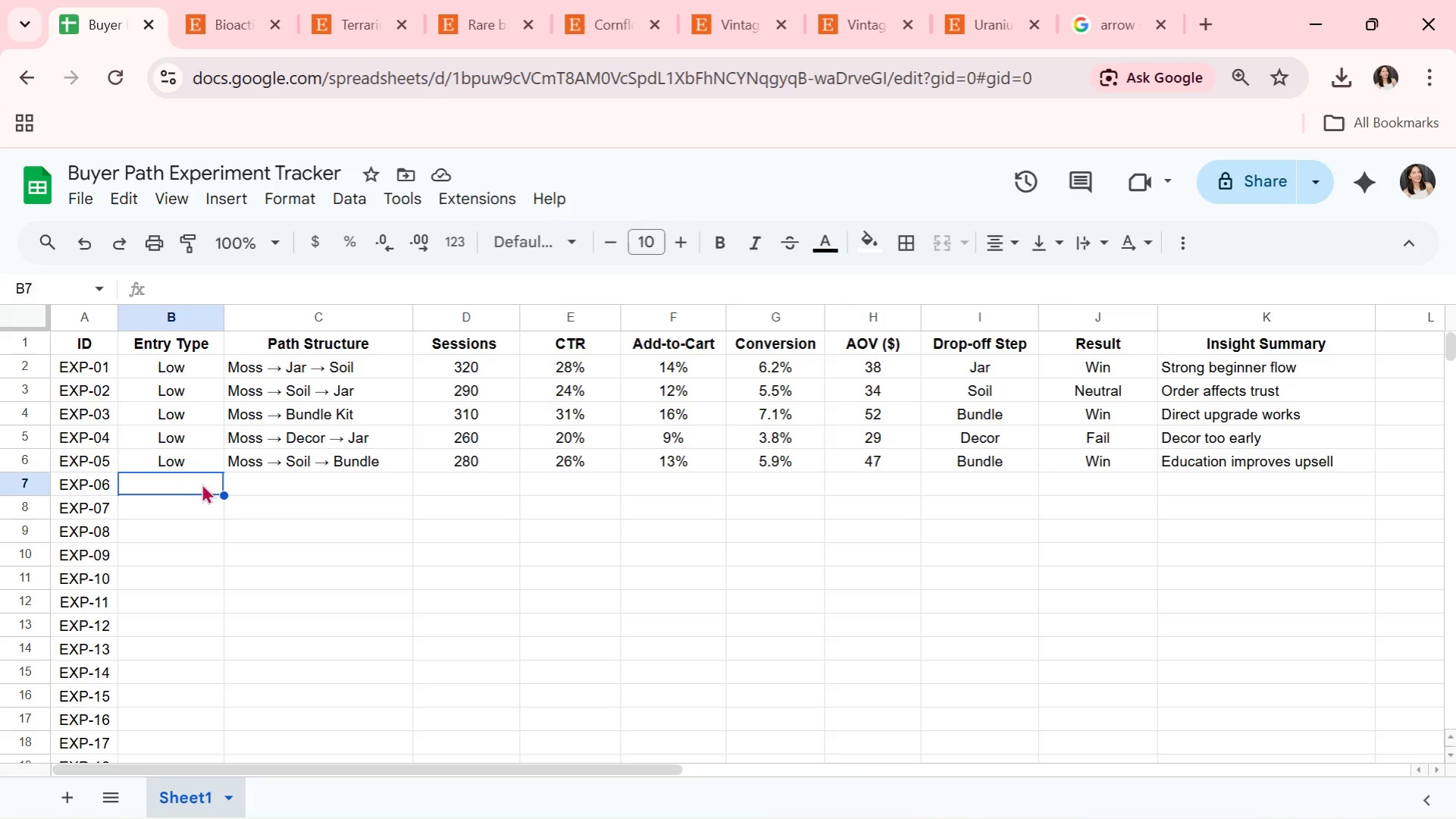 
wait(5.38)
 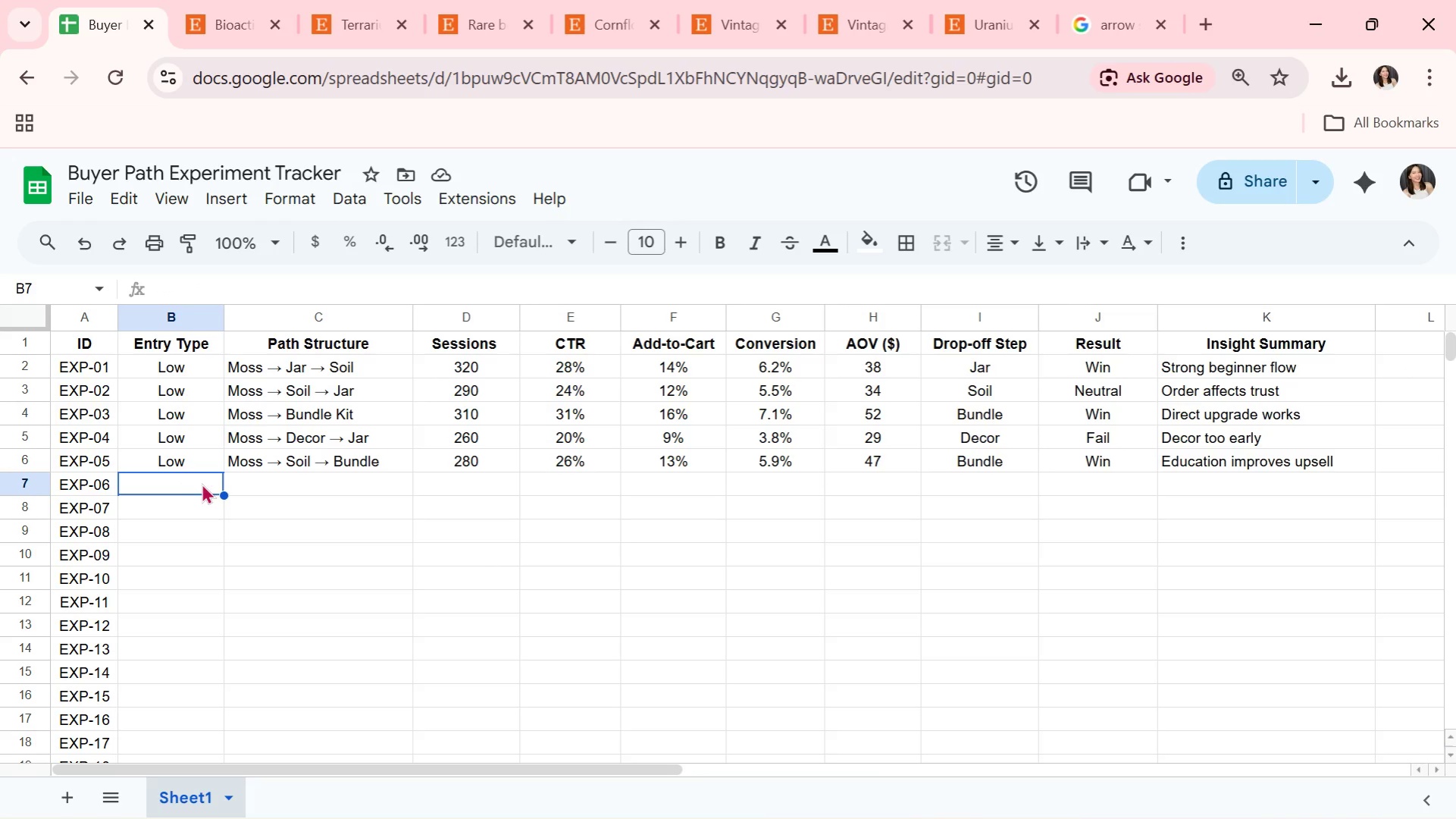 
type(Low)
 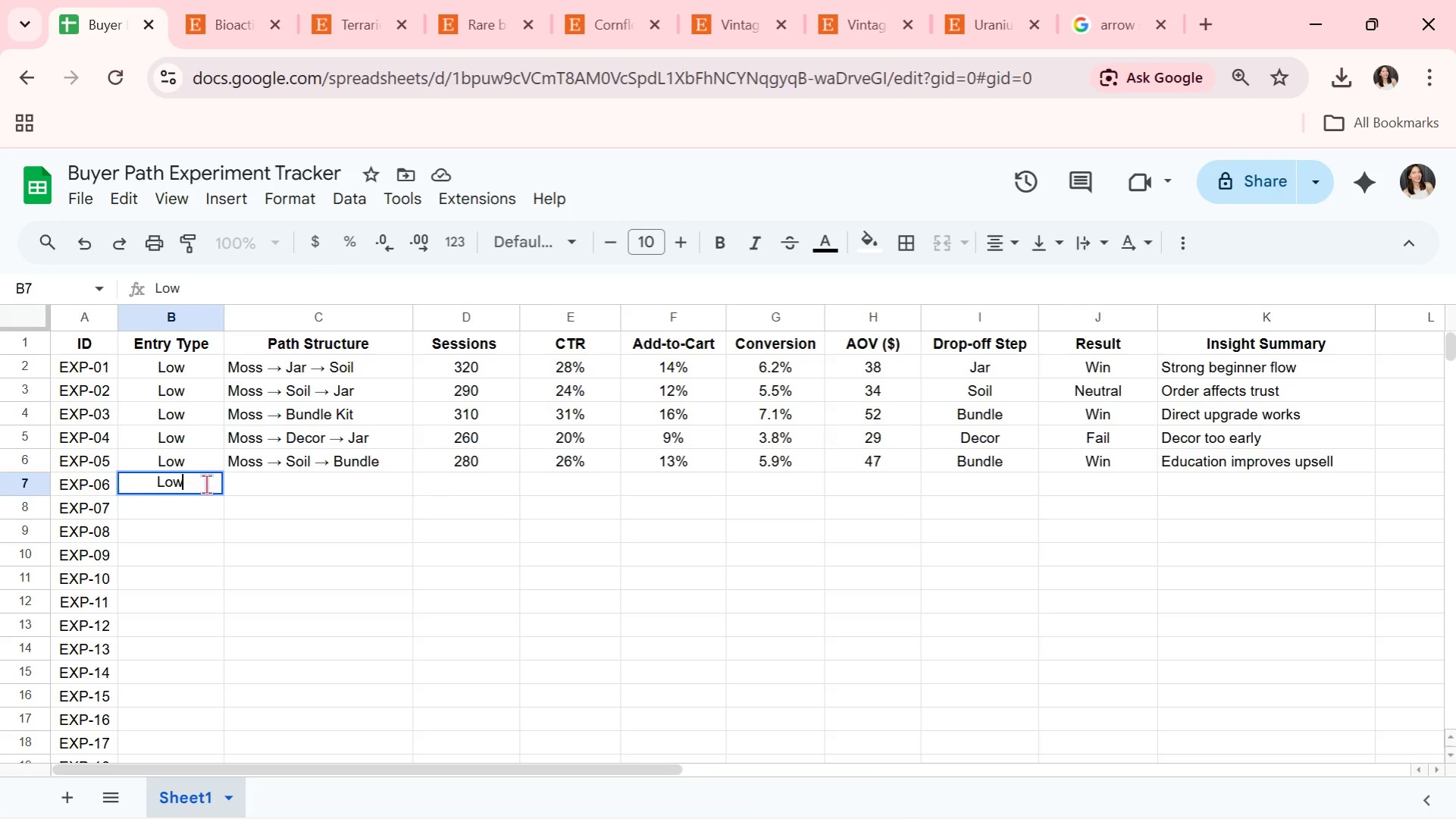 
key(ArrowRight)
 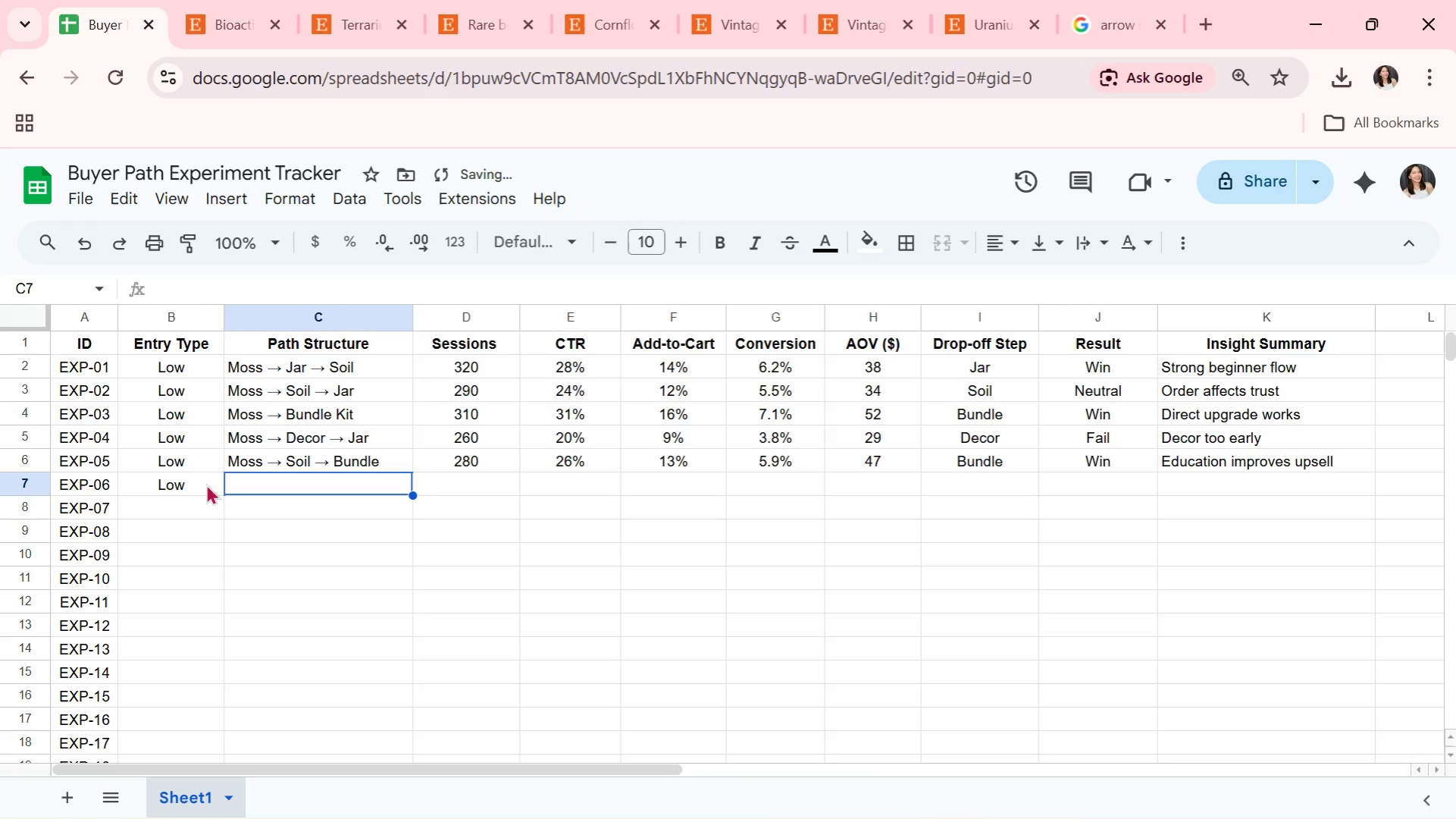 
type(Moss )
 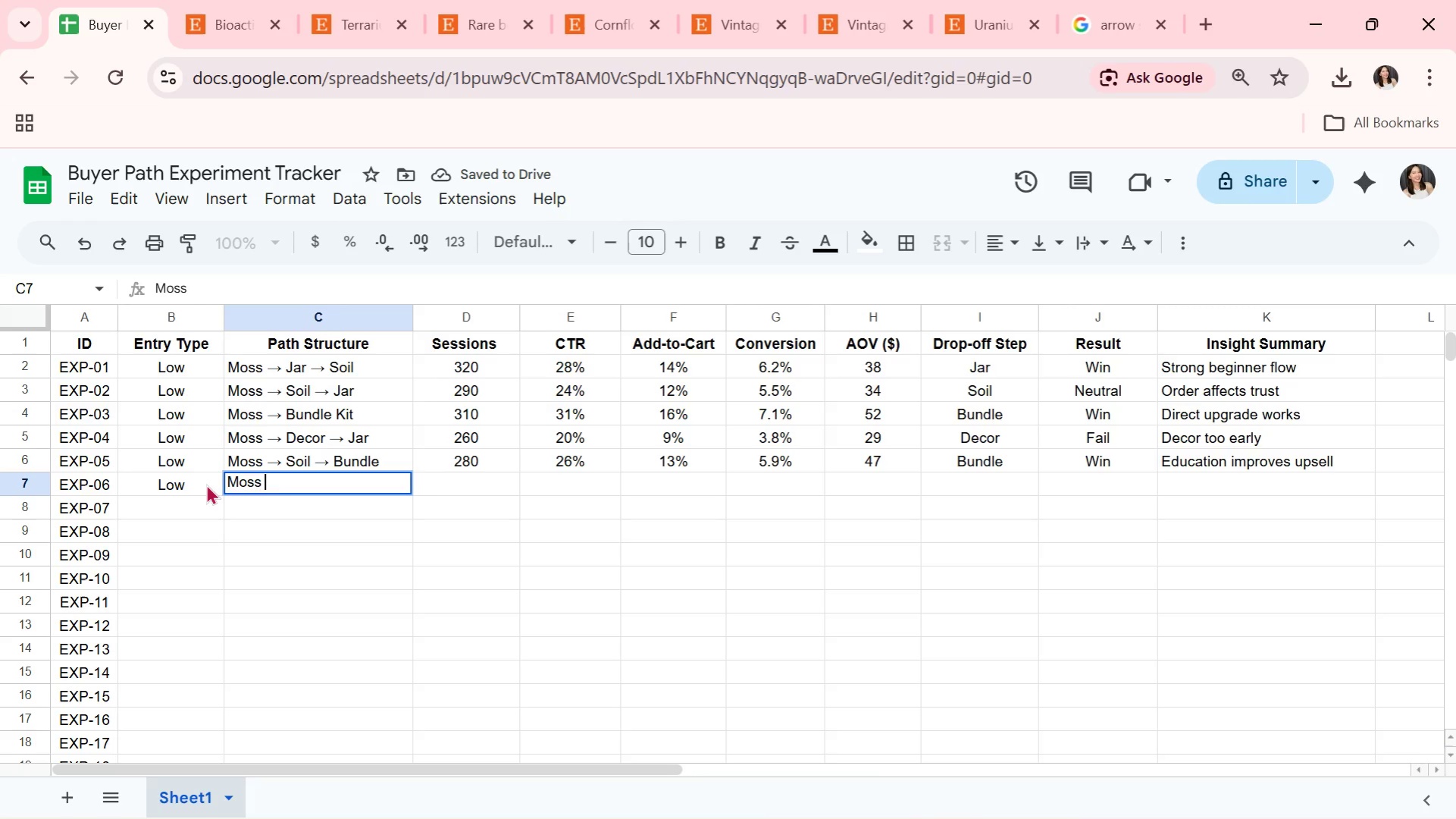 
key(Control+ControlLeft)
 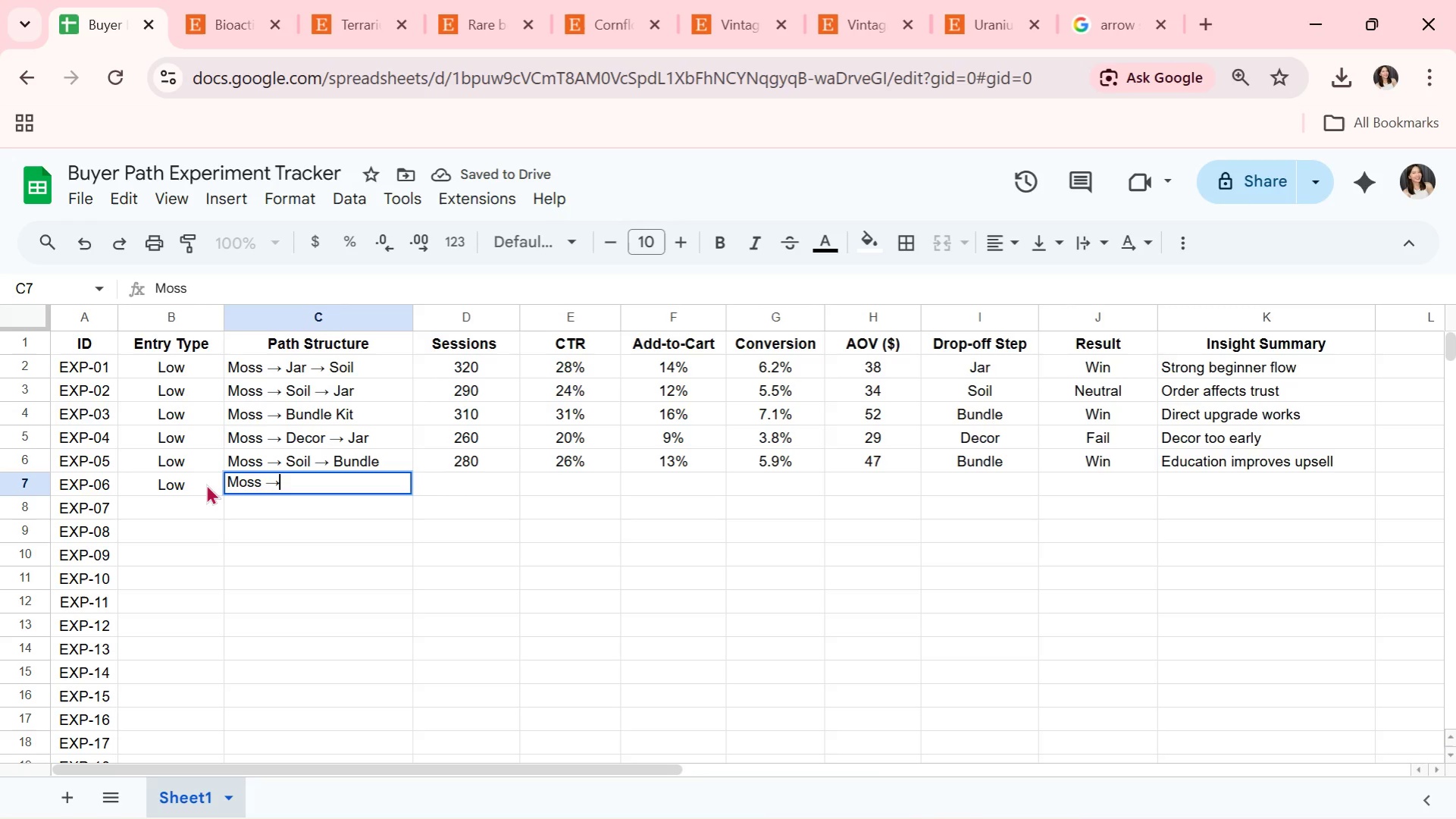 
key(Control+V)
 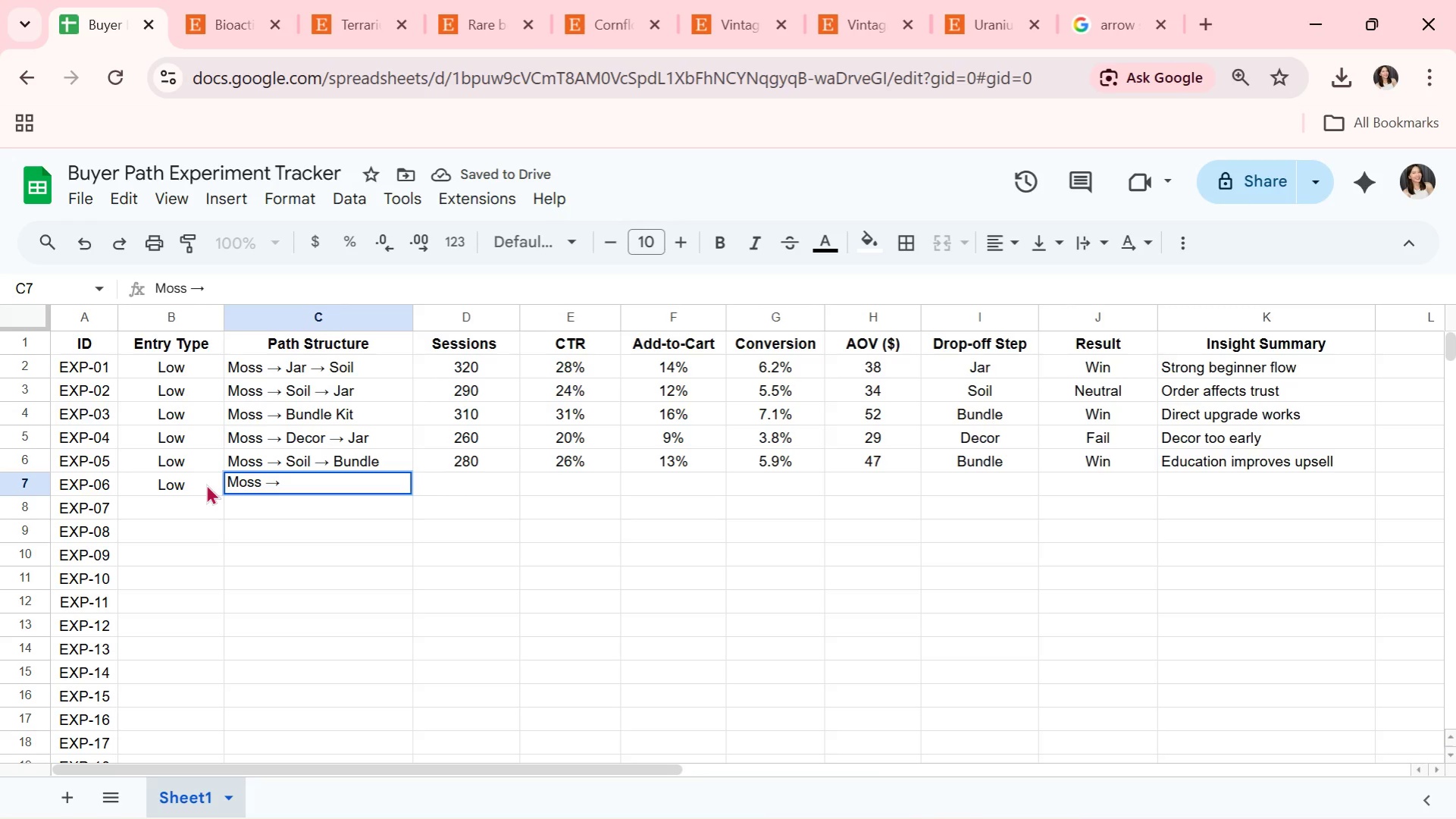 
type( Premium Dome)
 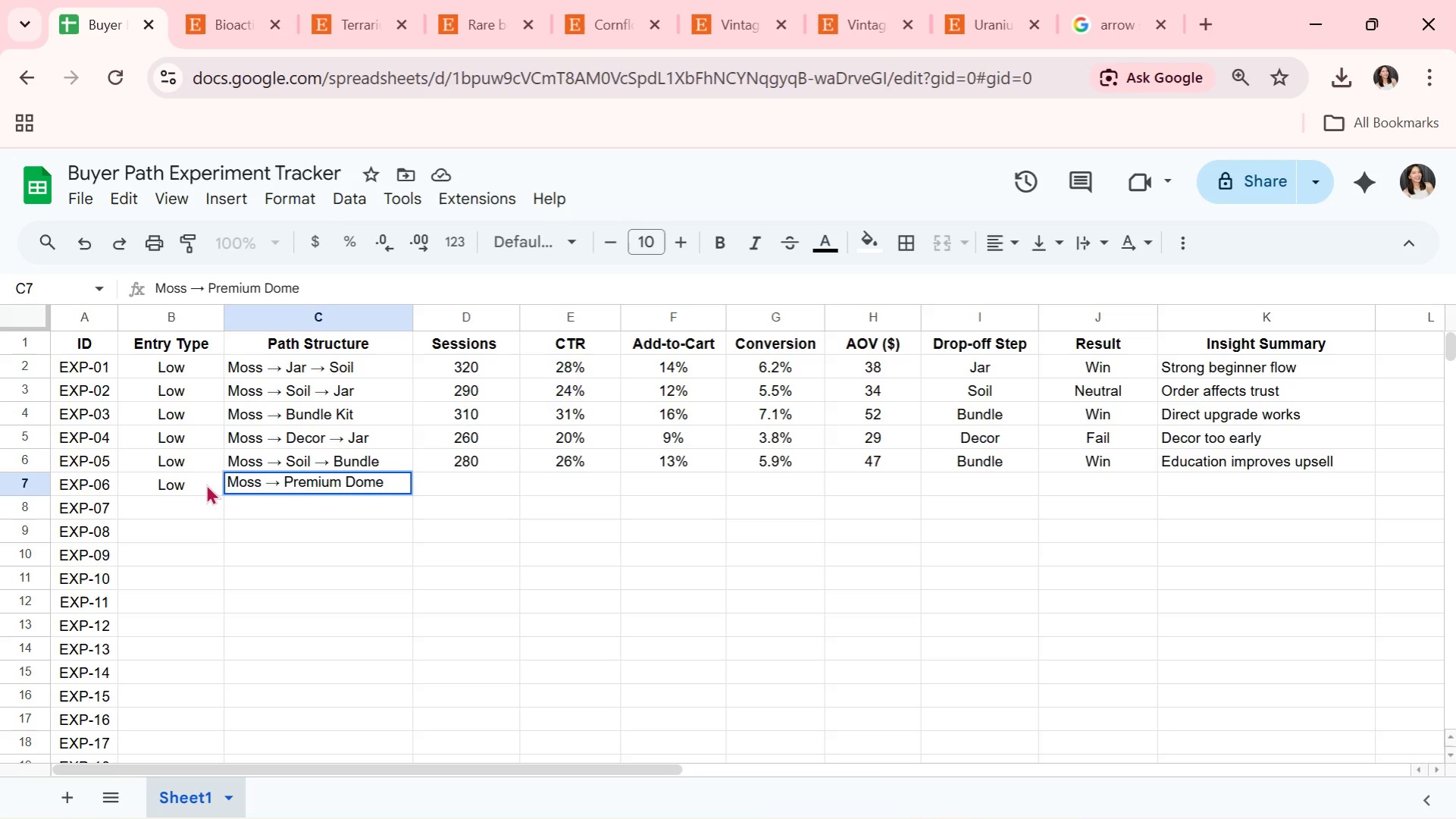 
key(ArrowRight)
 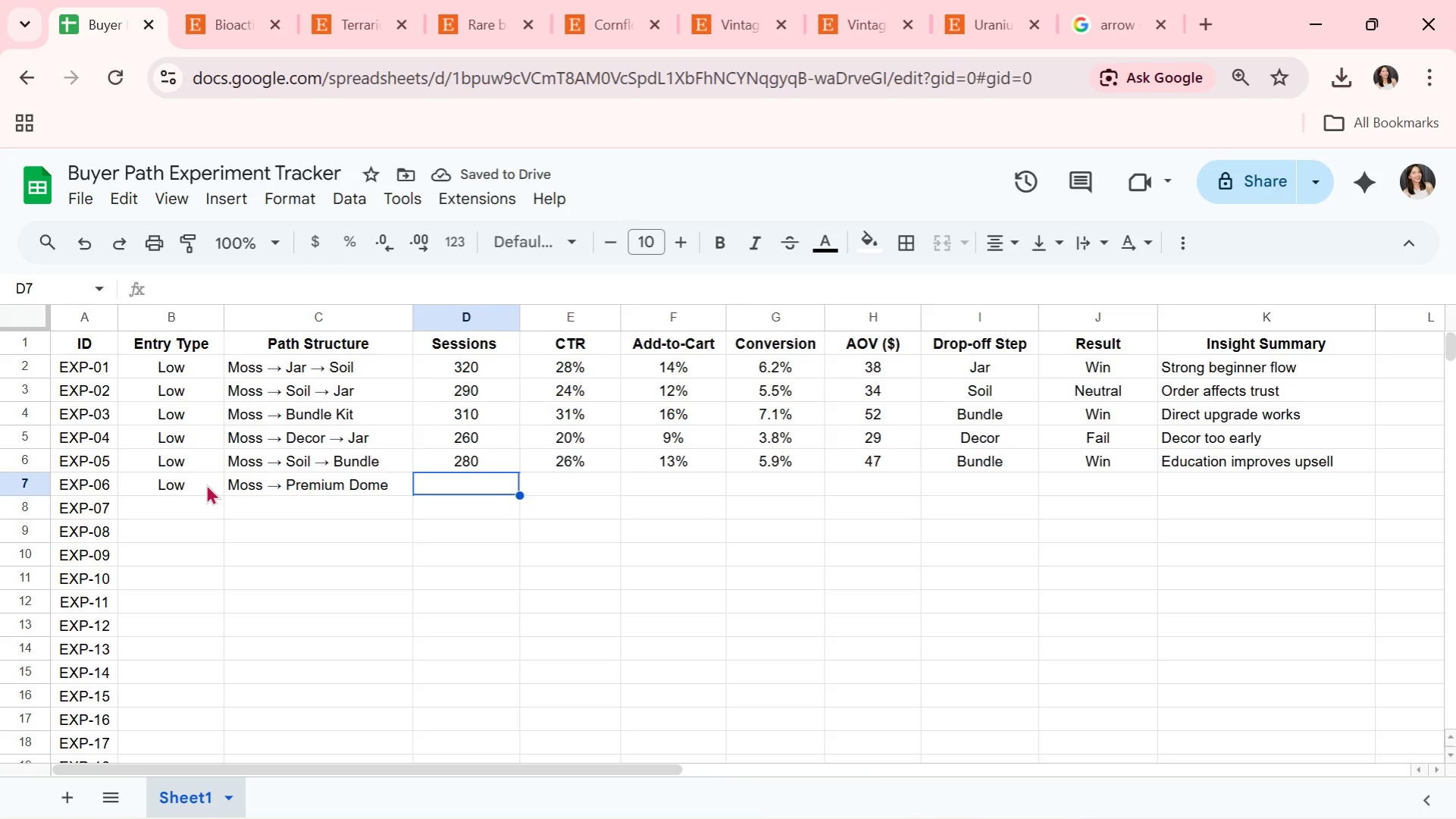 
type(210)
 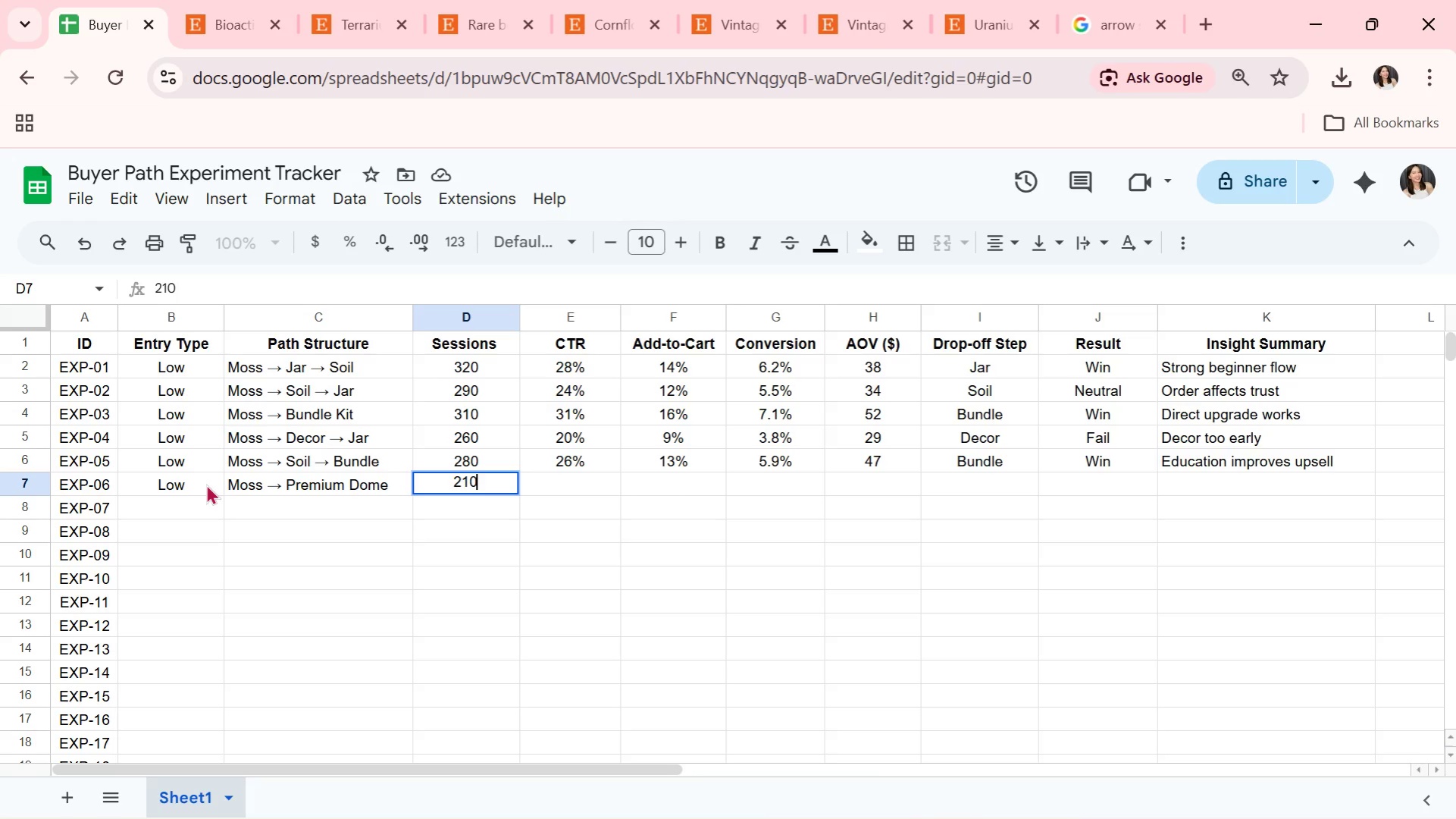 
wait(54.97)
 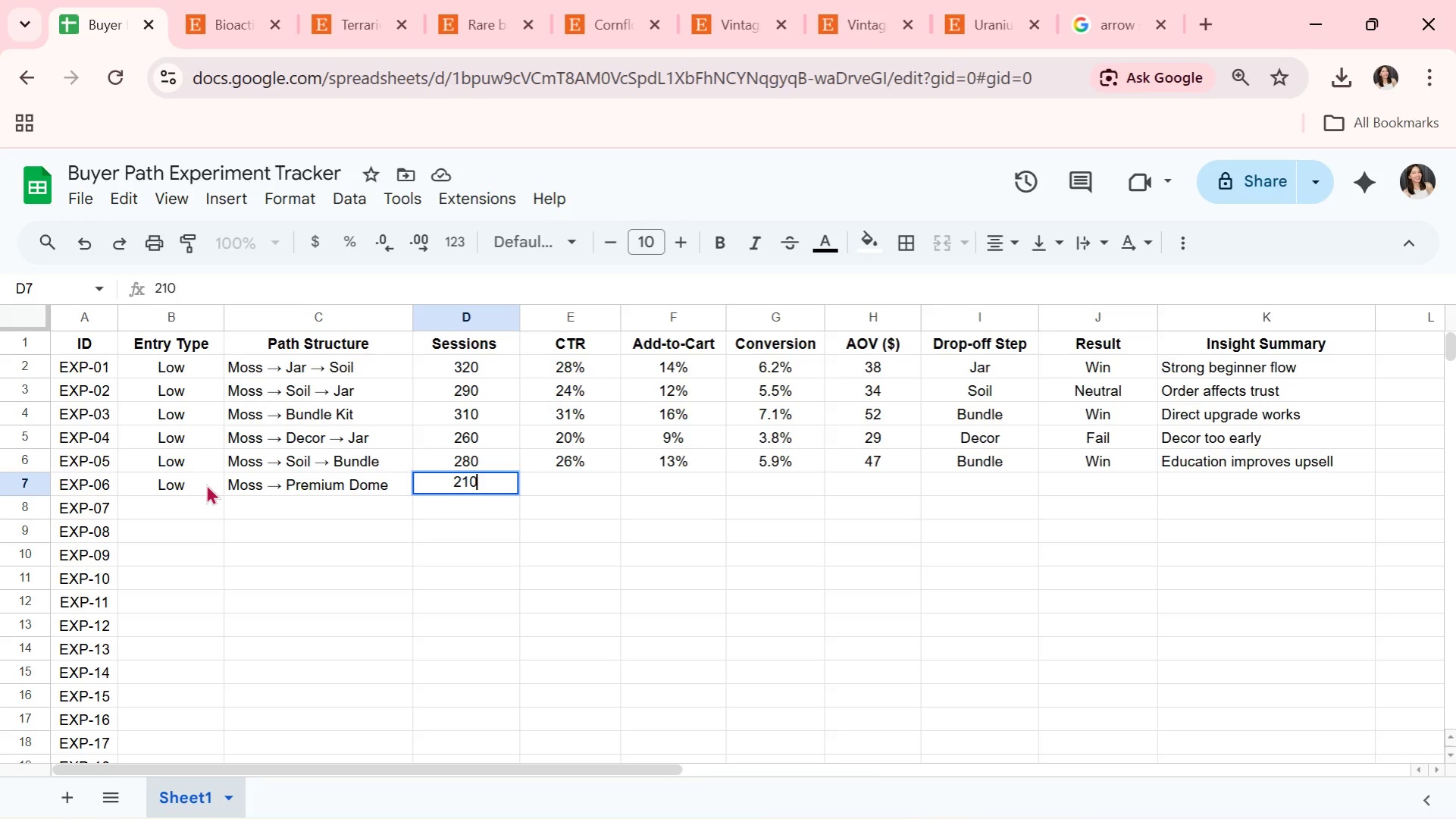 
key(ArrowRight)
 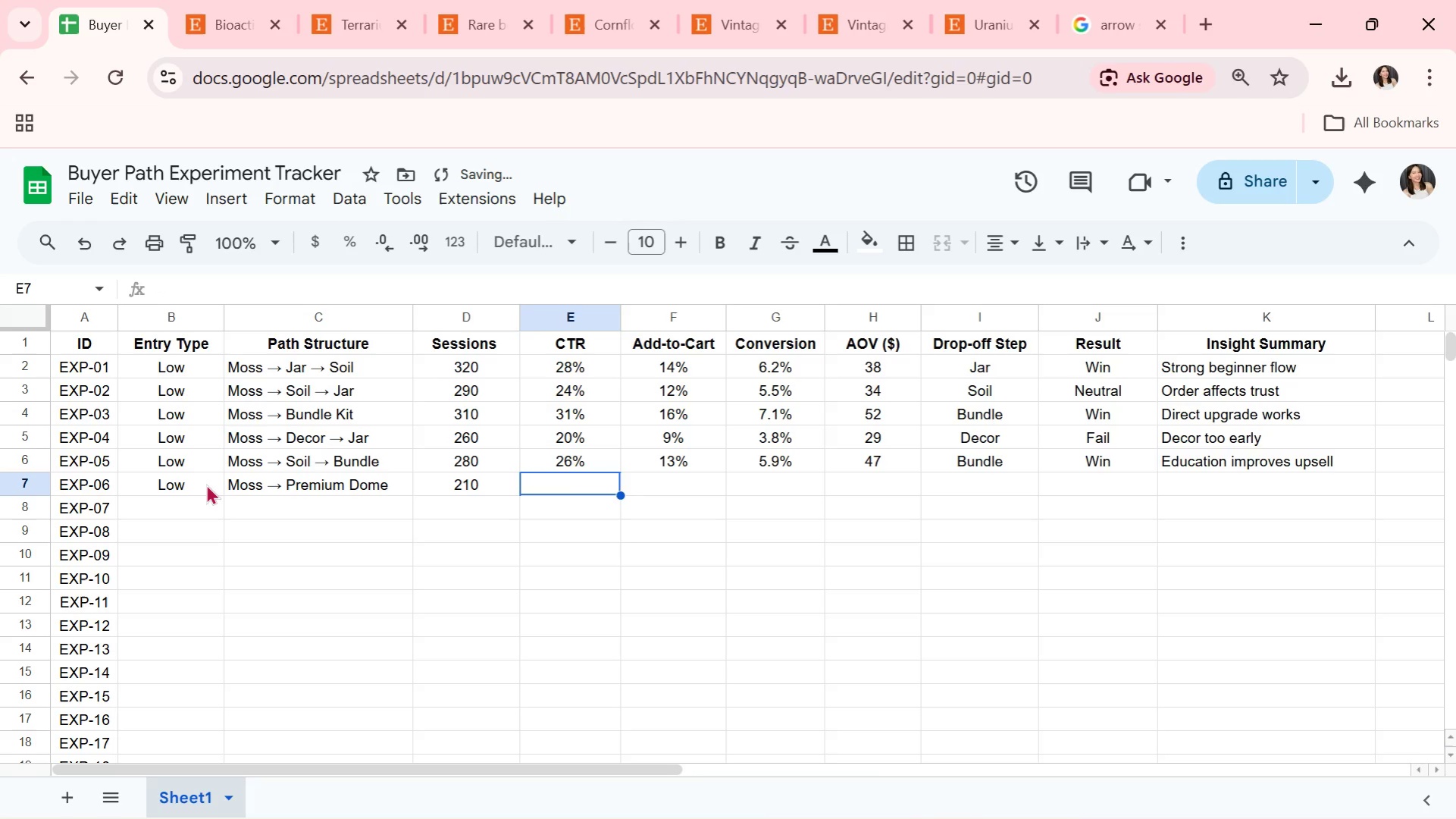 
type(15%)
 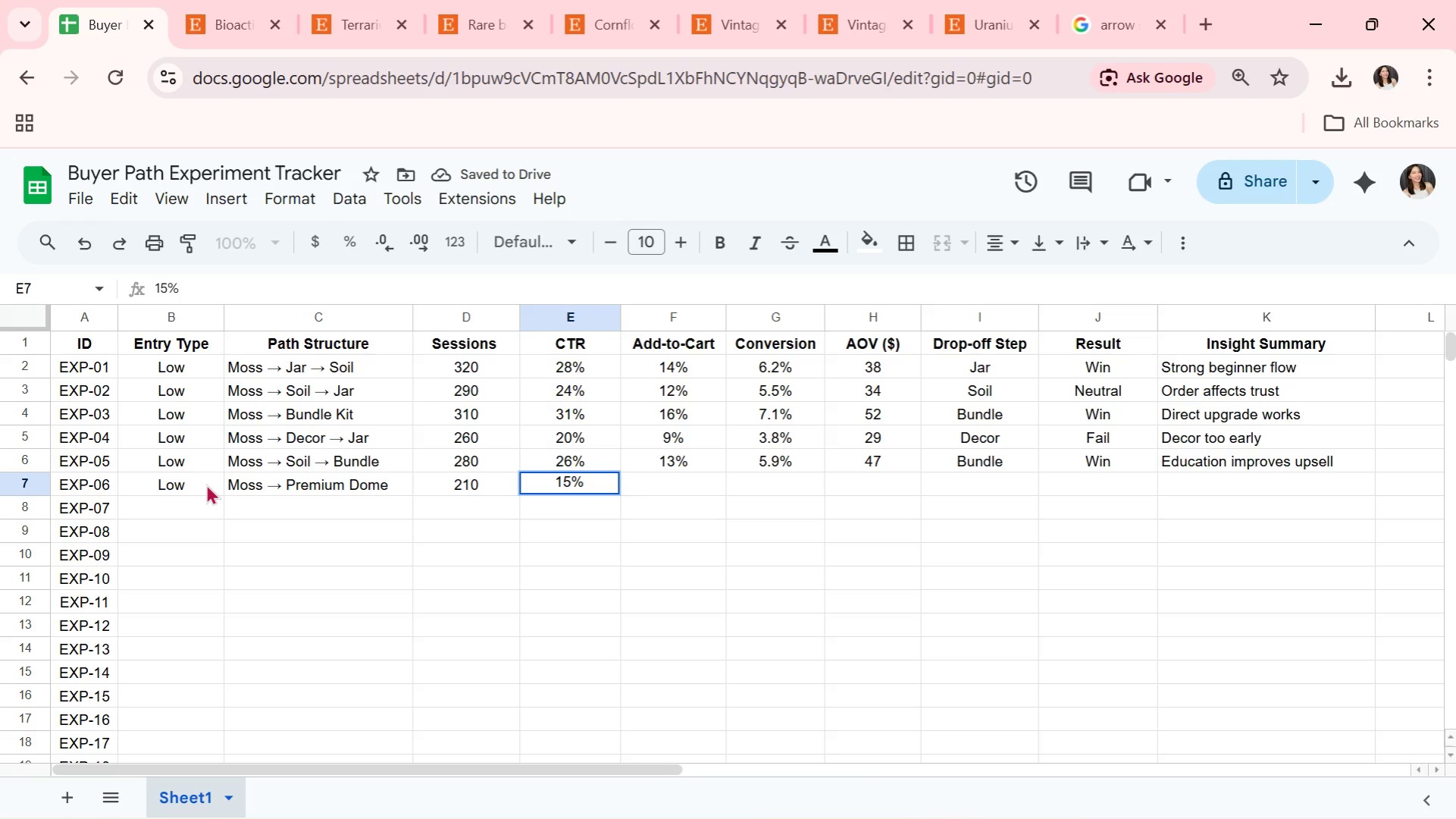 
wait(61.45)
 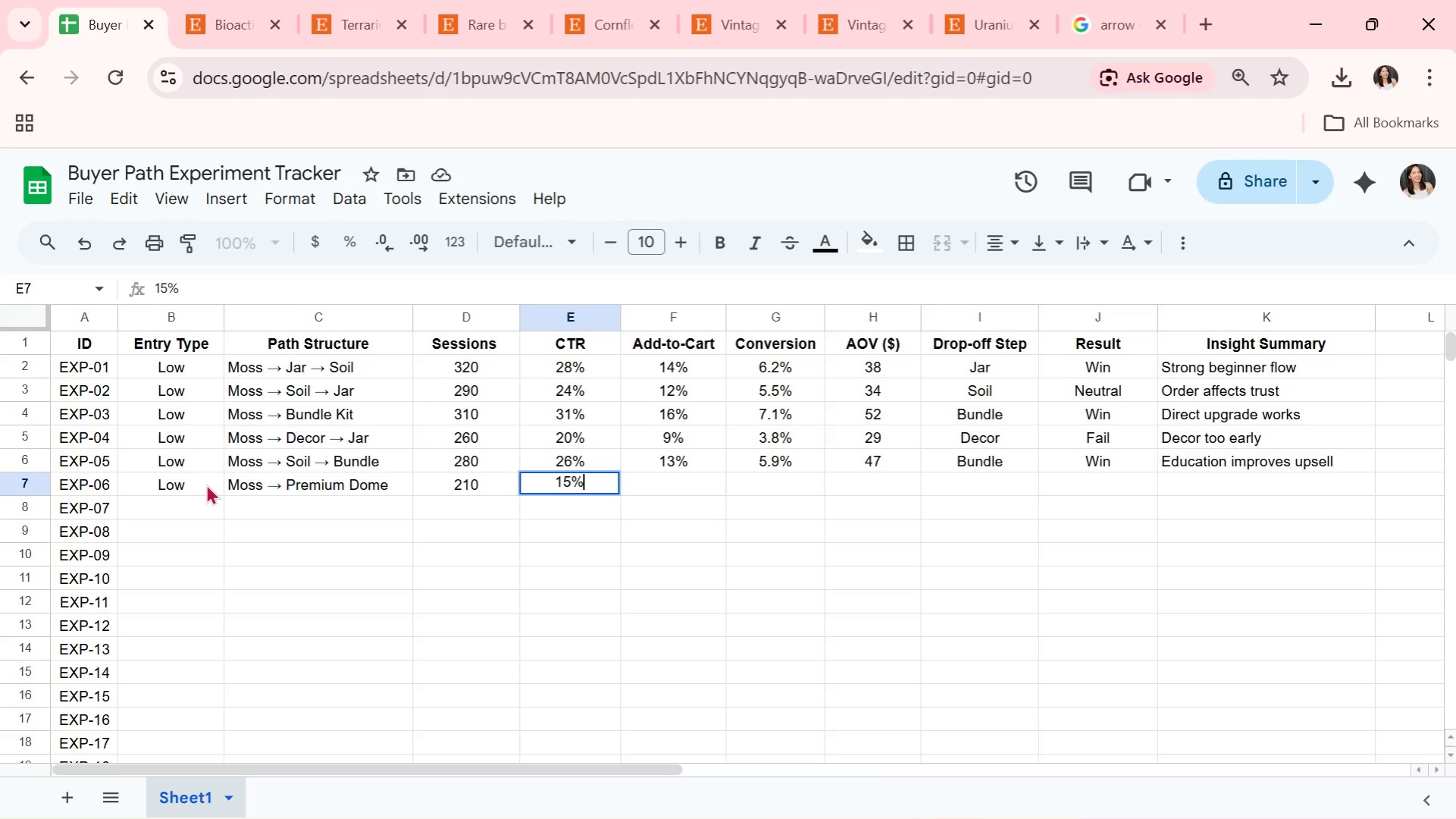 
key(Alt+Tab)